 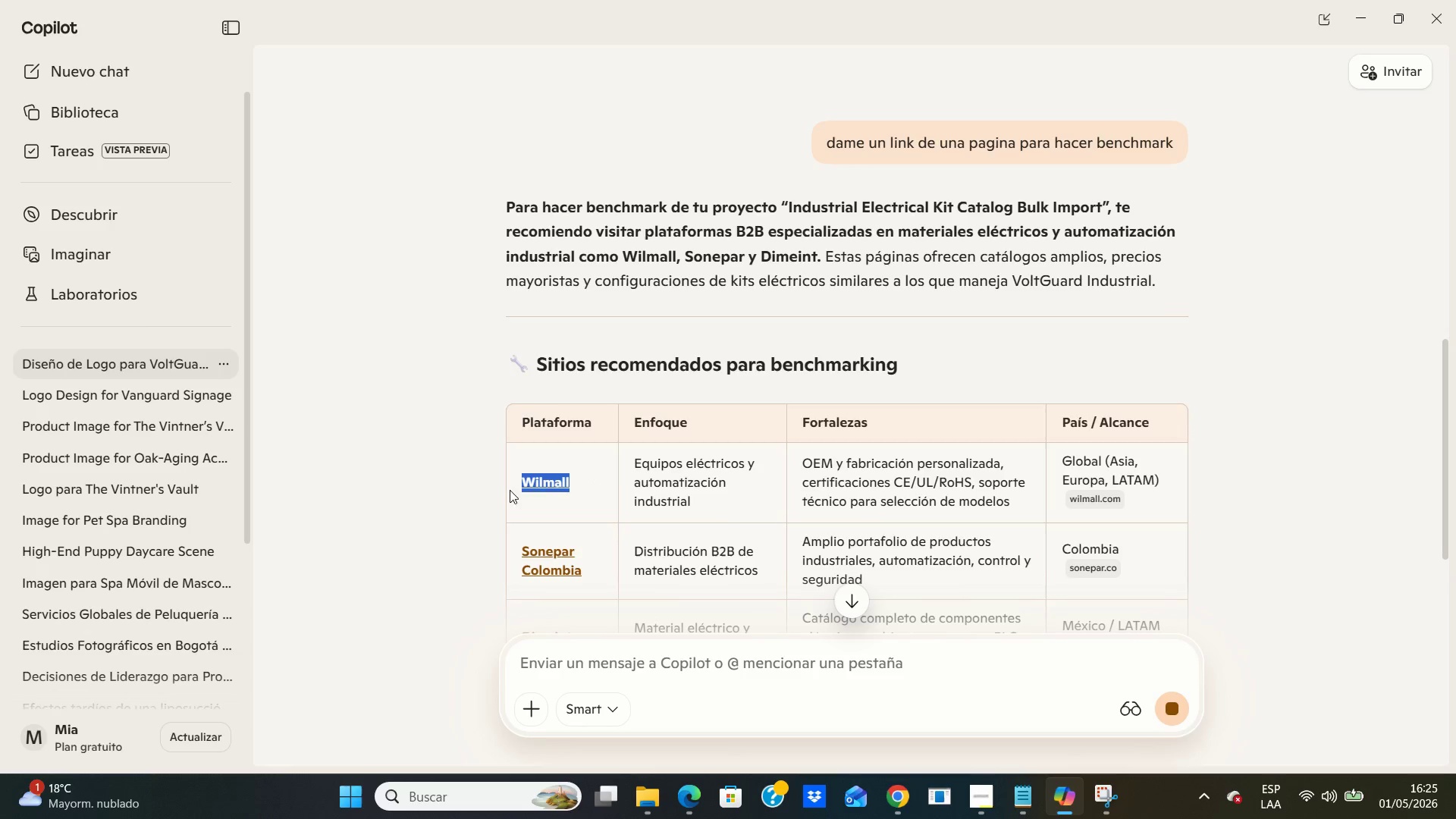 
left_click([1362, 5])
 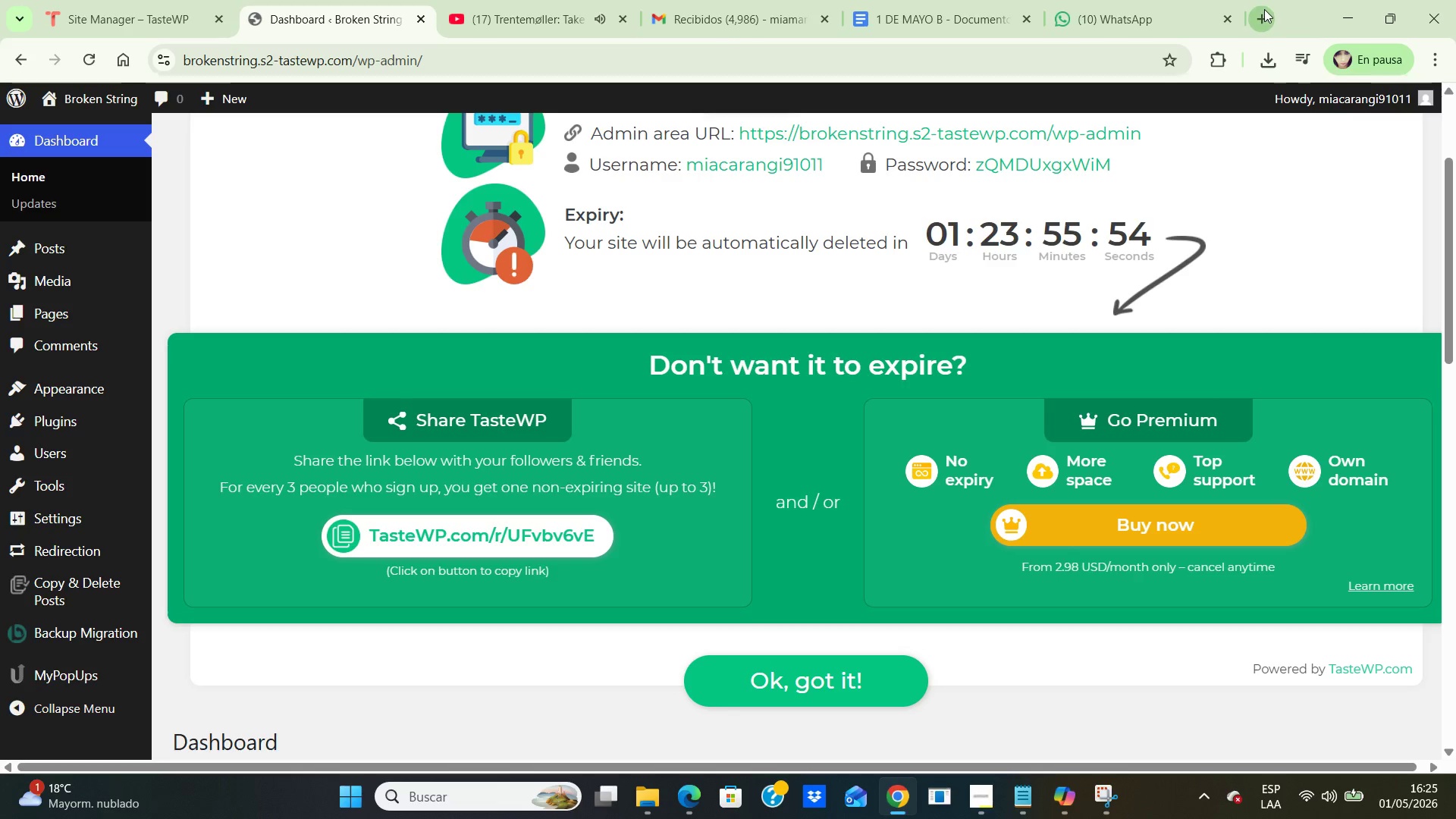 
left_click([1264, 9])
 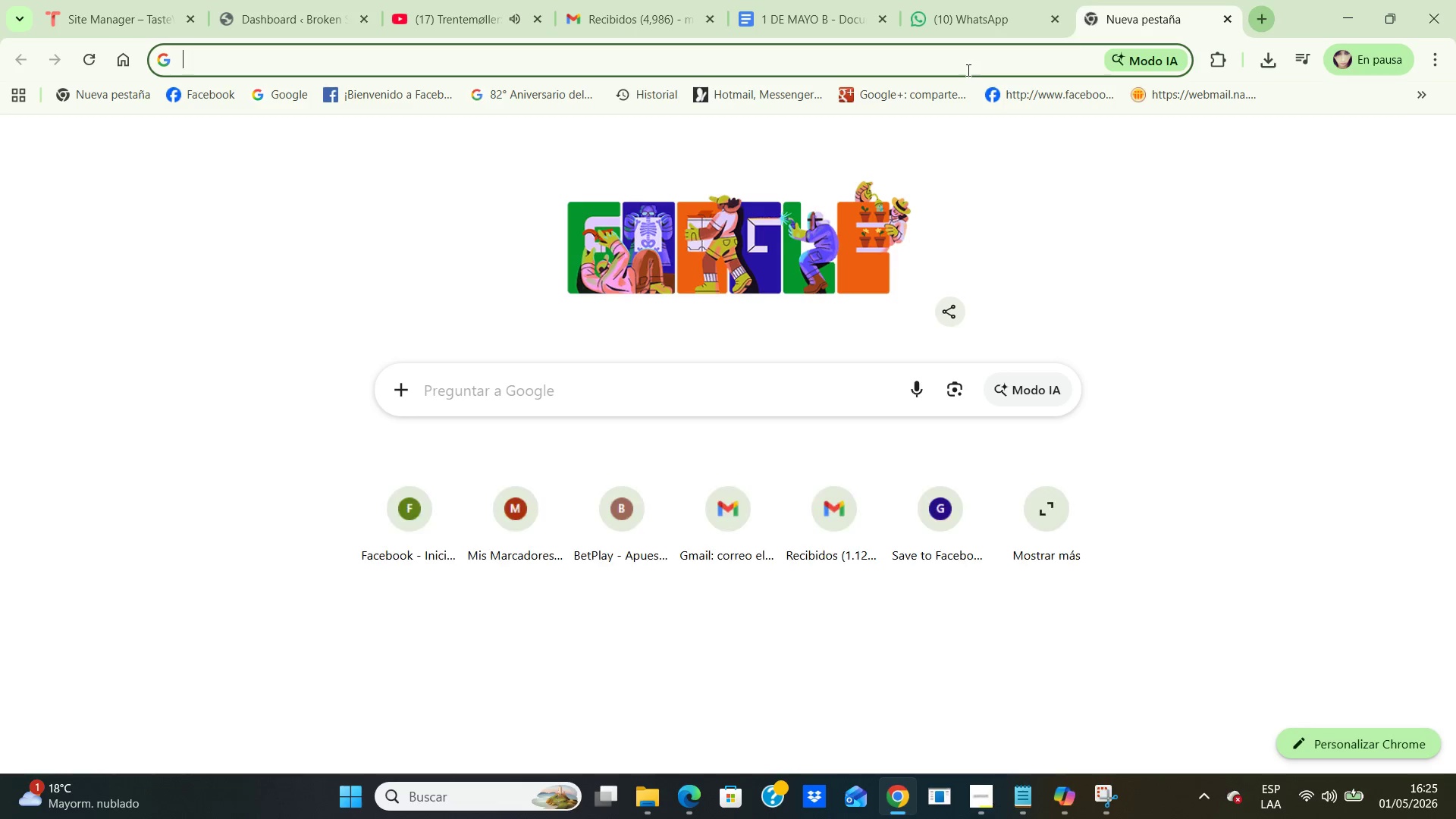 
left_click([965, 64])
 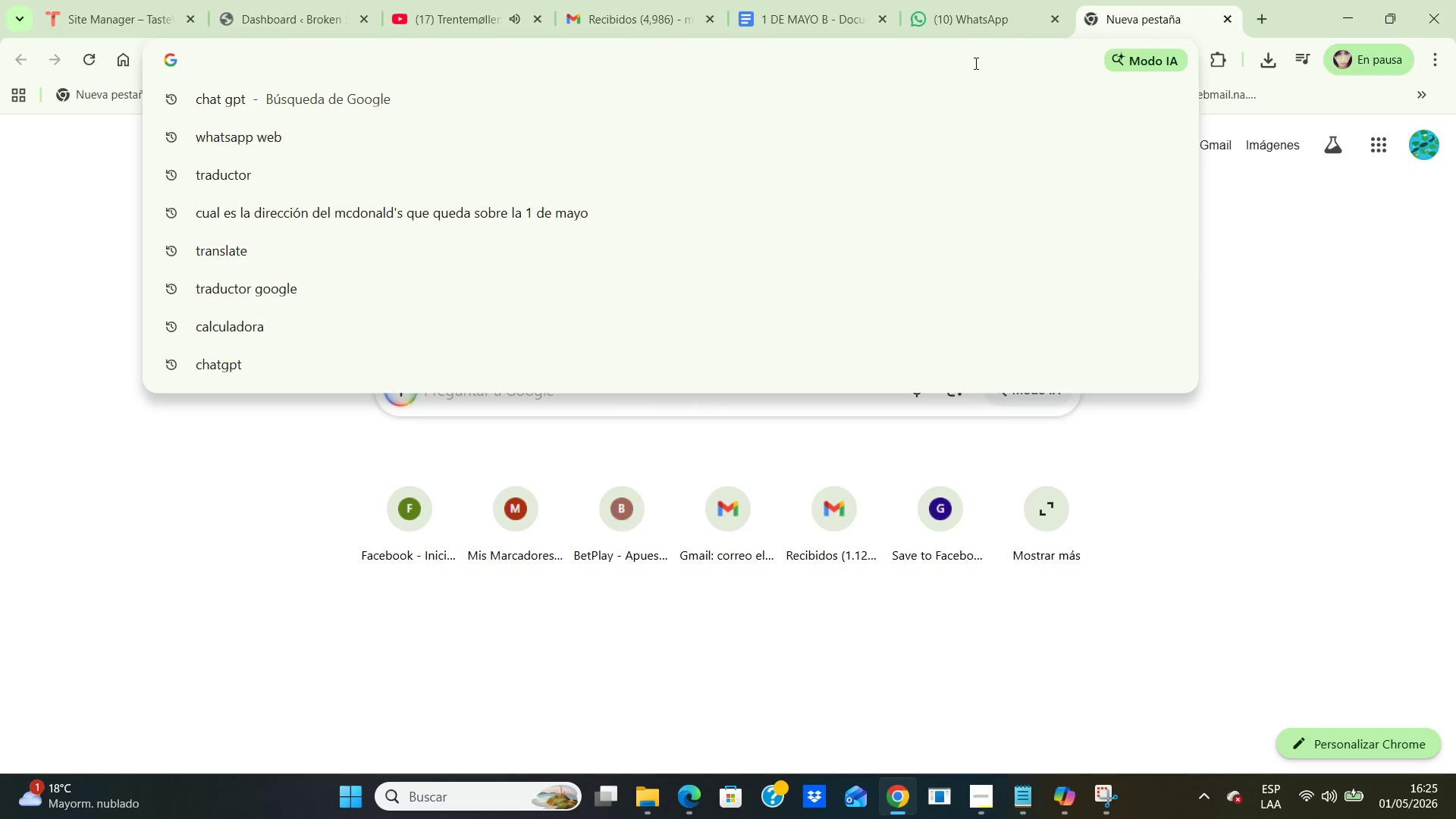 
key(Control+V)
 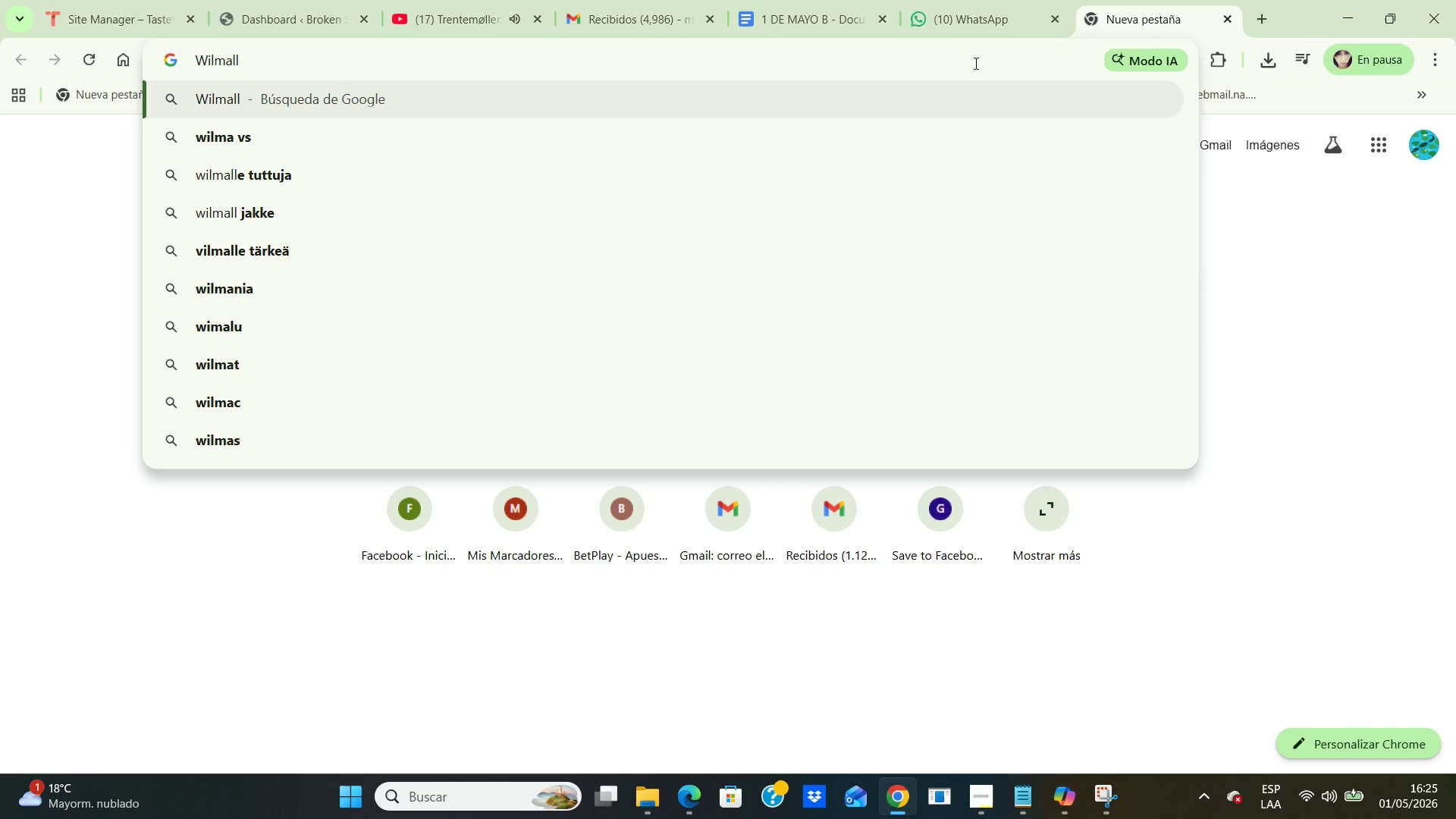 
key(Enter)
 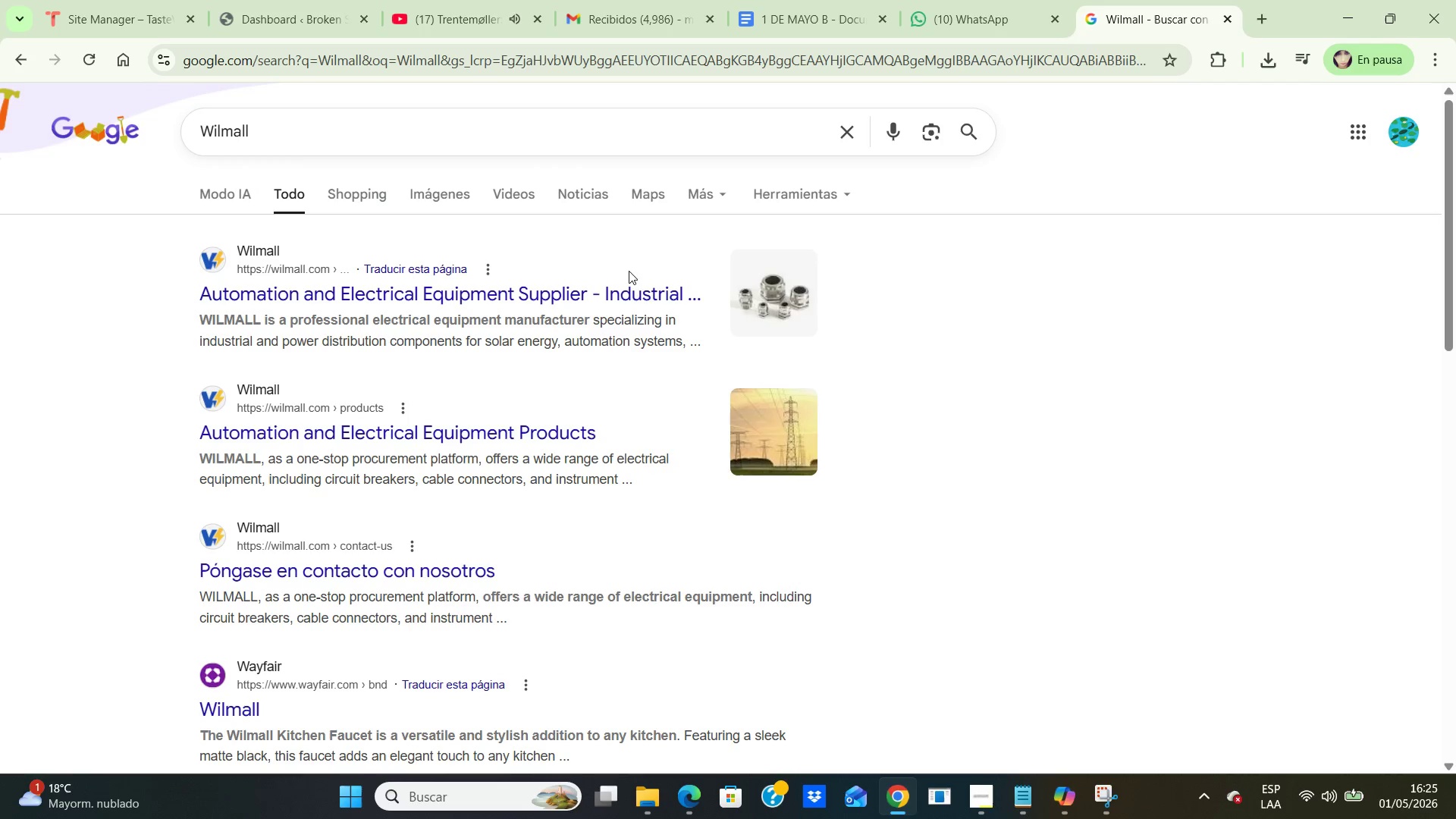 
left_click([618, 290])
 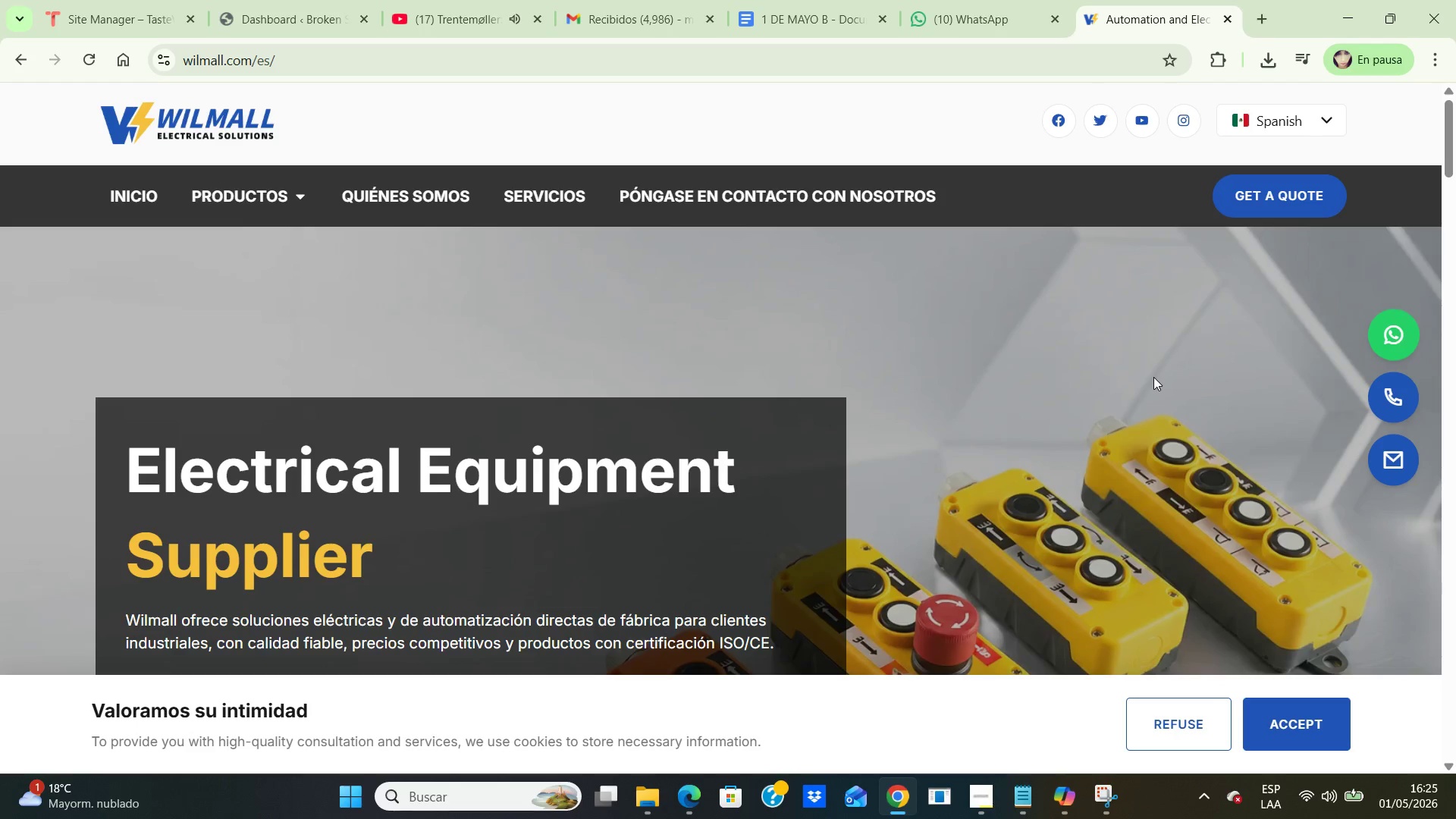 
scroll: coordinate [1219, 468], scroll_direction: down, amount: 5.0
 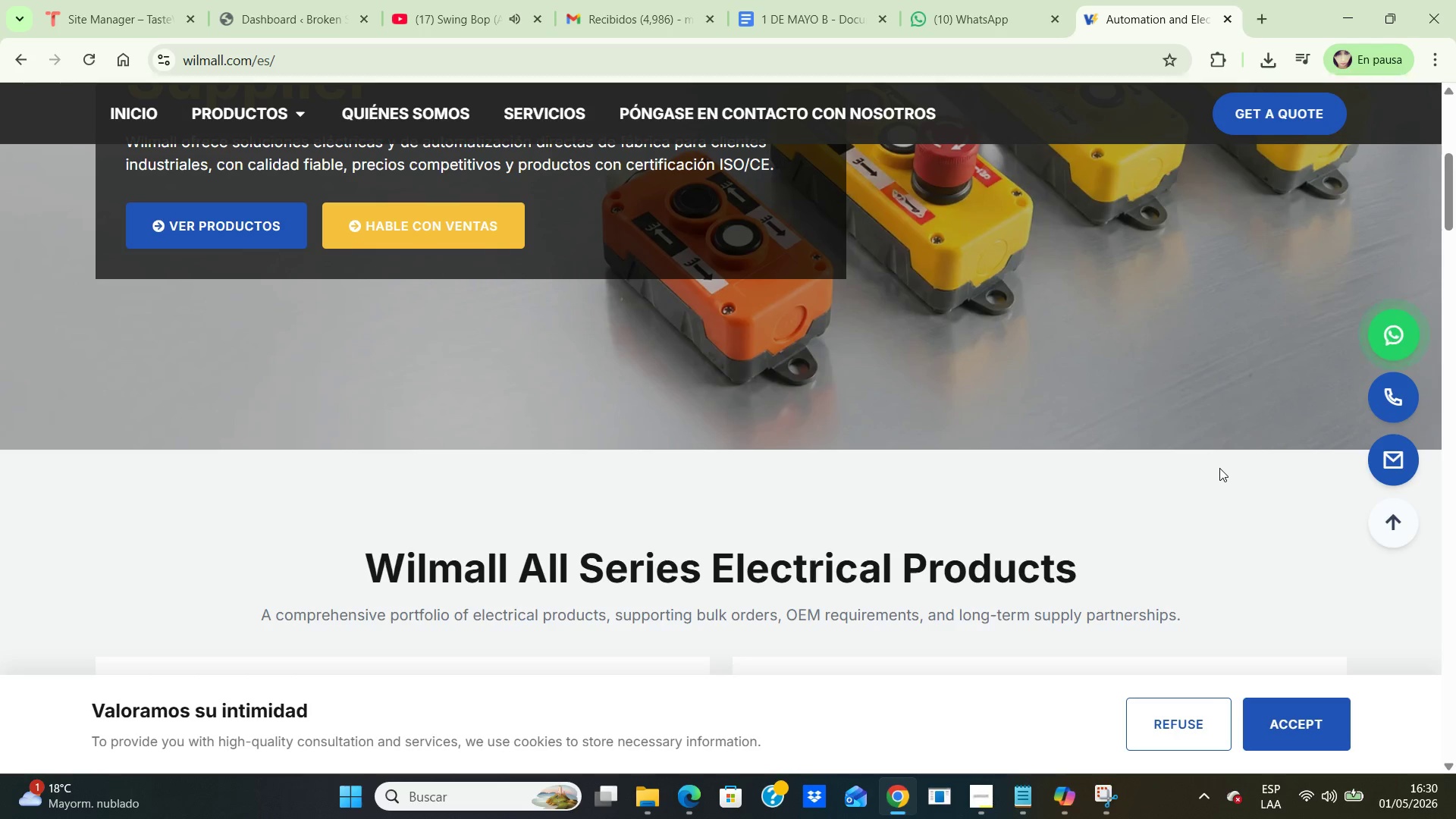 
wait(301.78)
 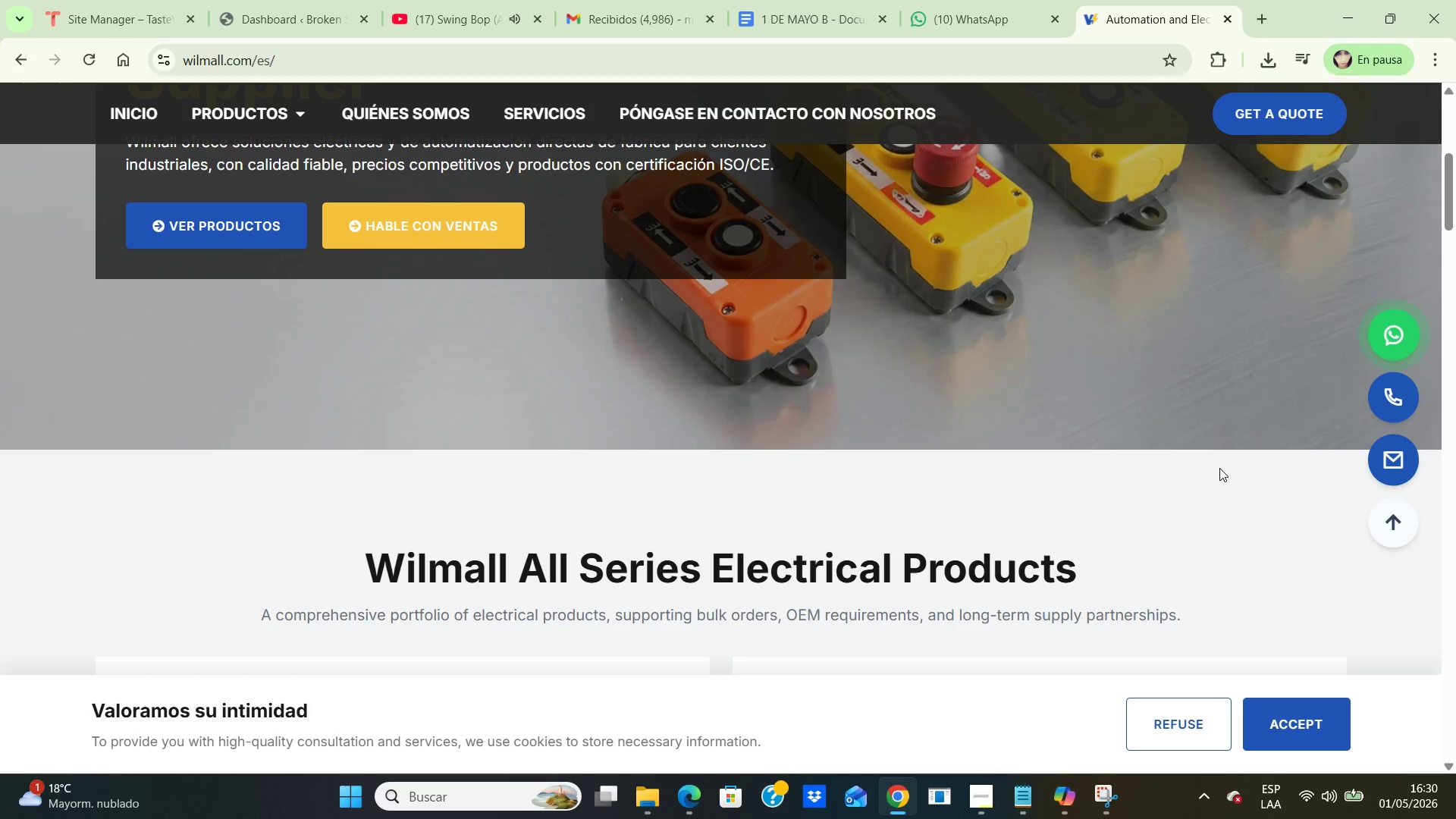 
left_click([145, 253])
 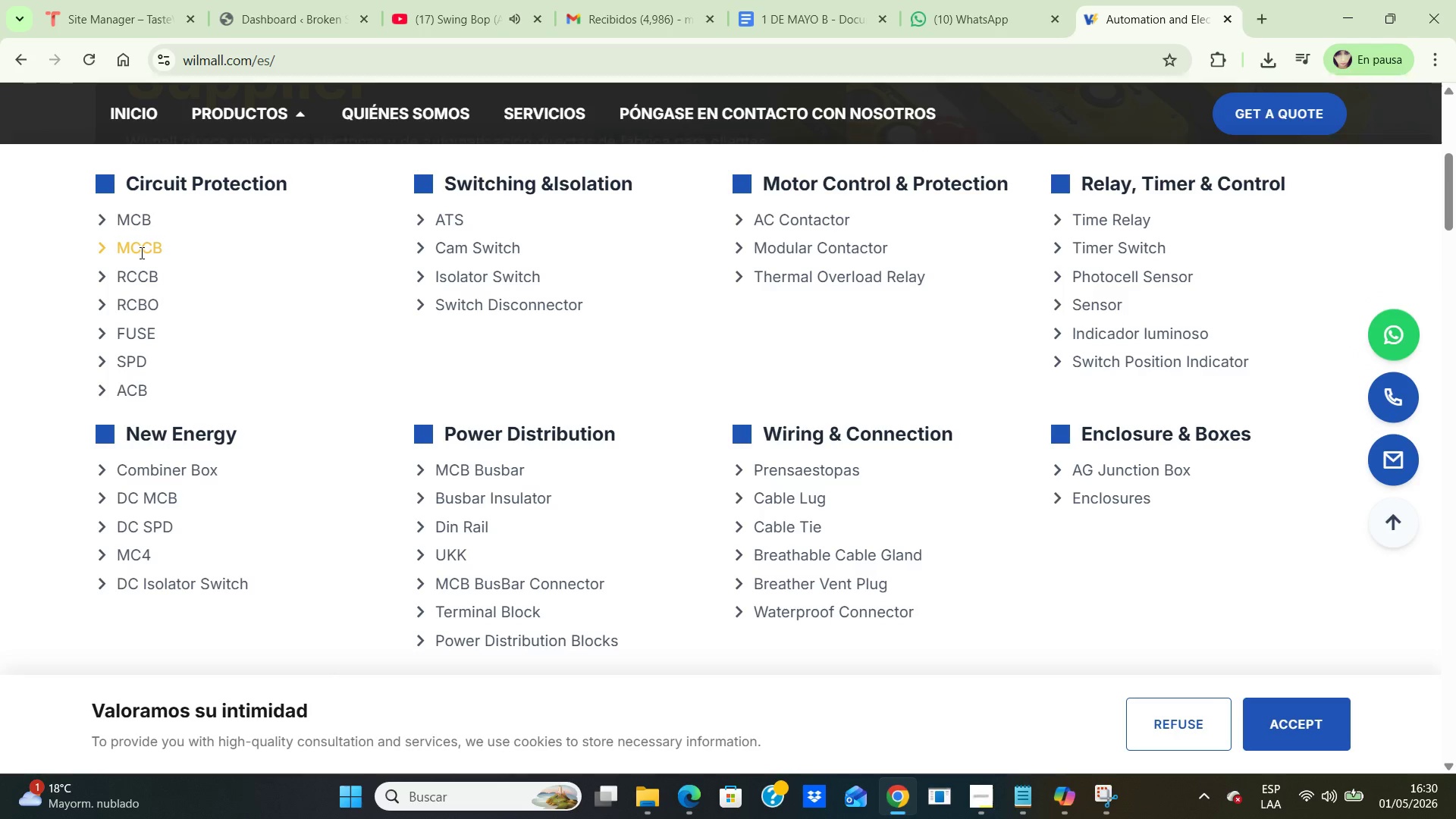 
wait(5.73)
 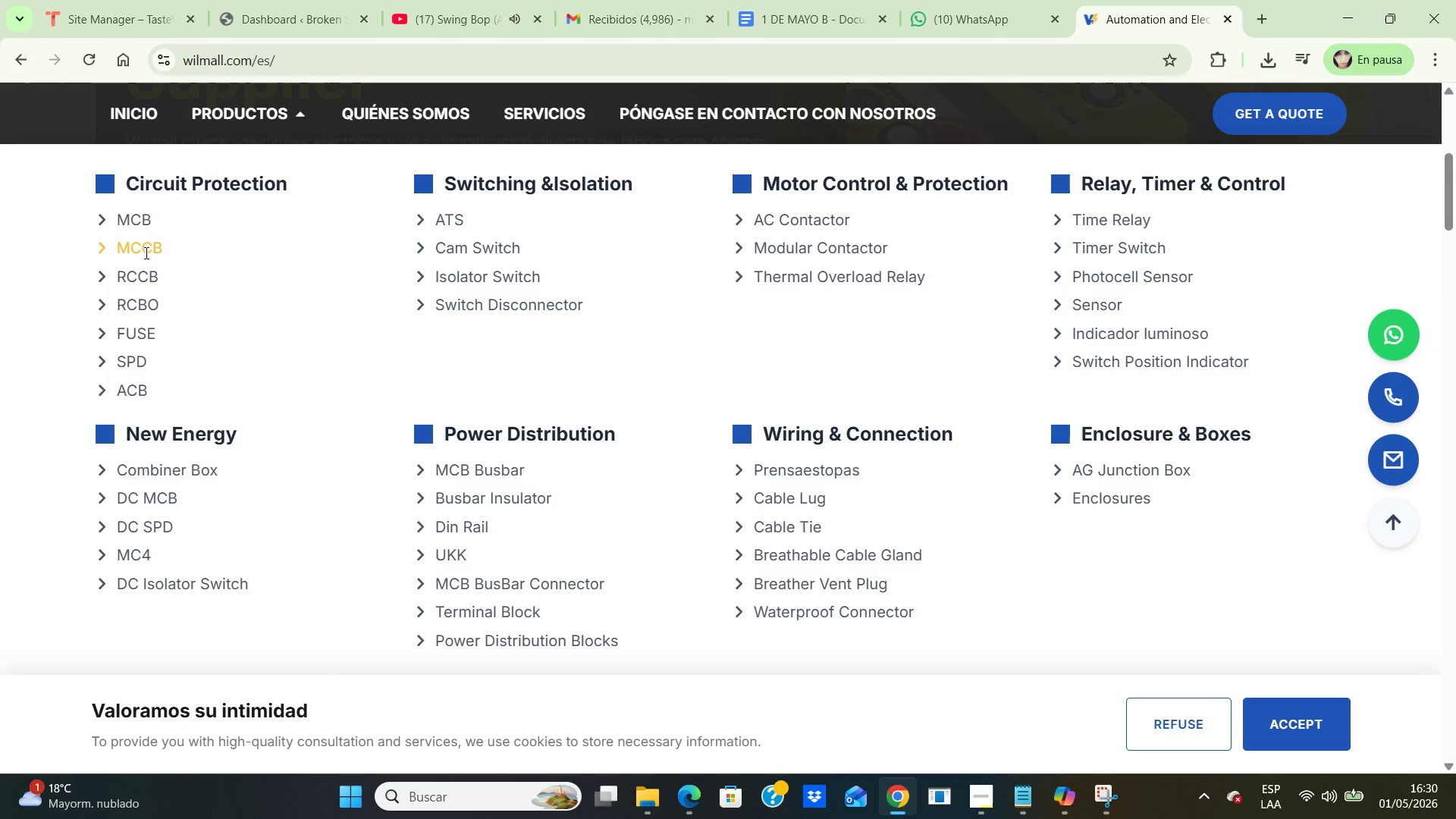 
double_click([149, 253])
 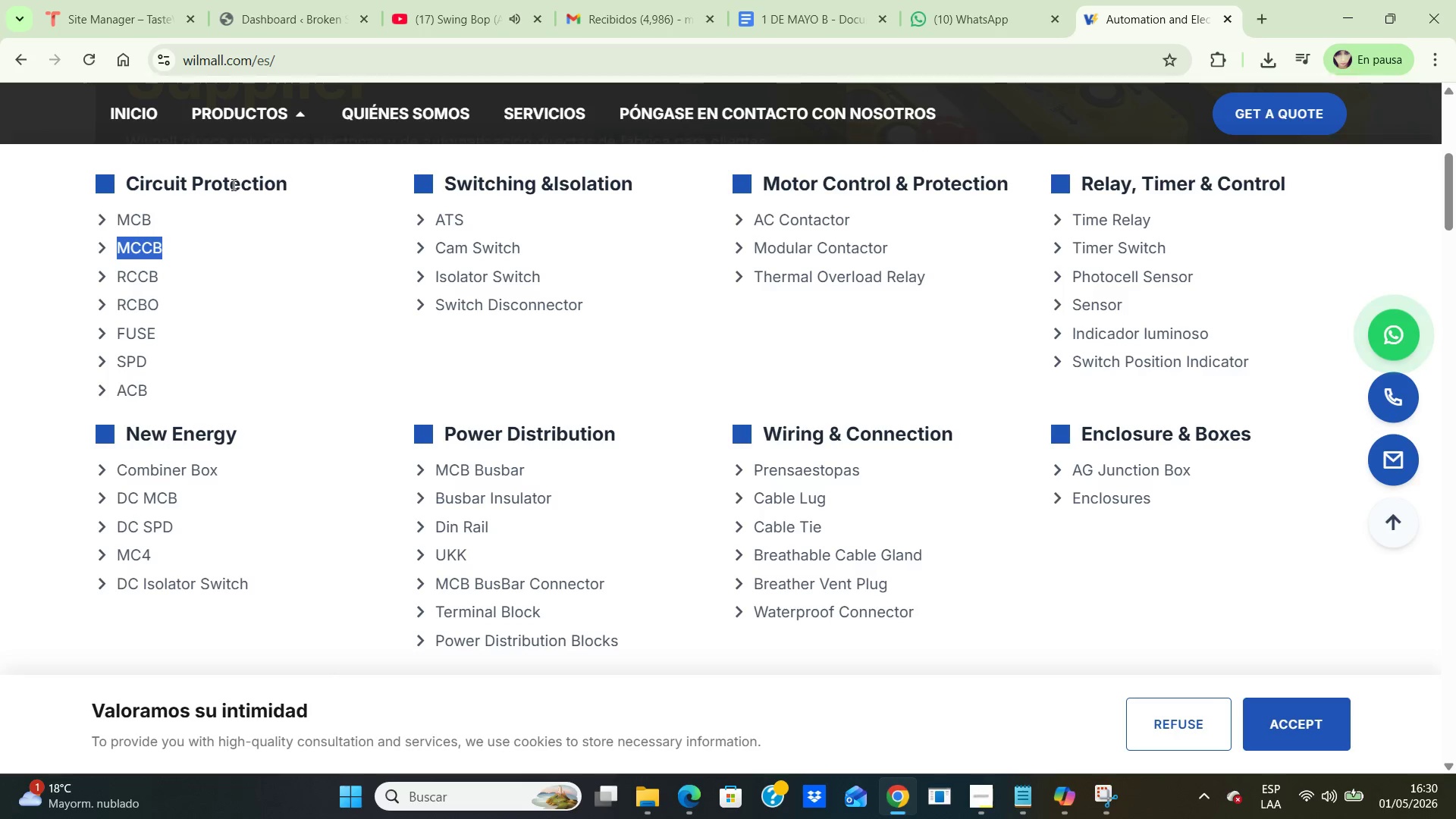 
scroll: coordinate [714, 395], scroll_direction: up, amount: 8.0
 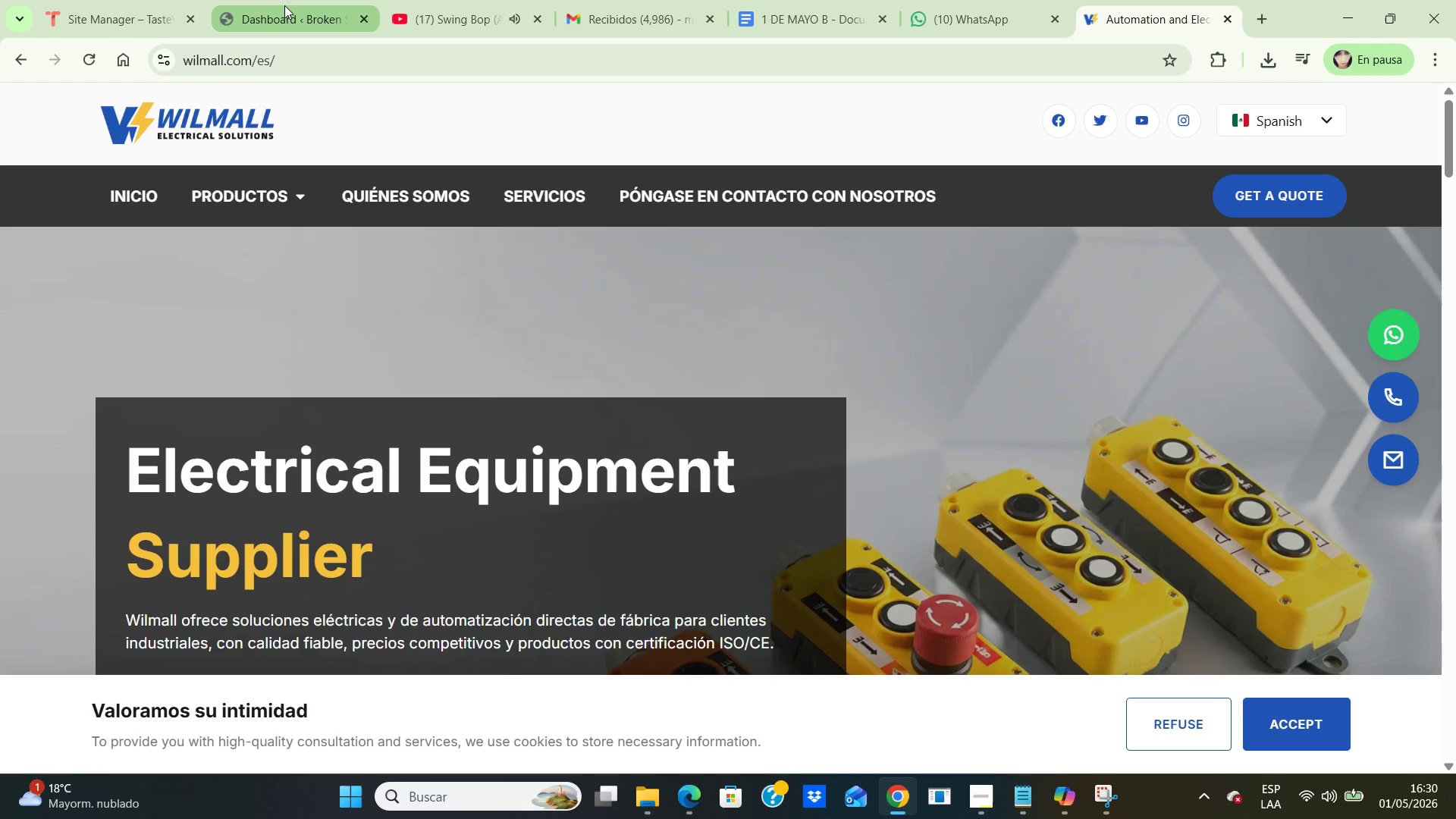 
left_click([293, 11])